 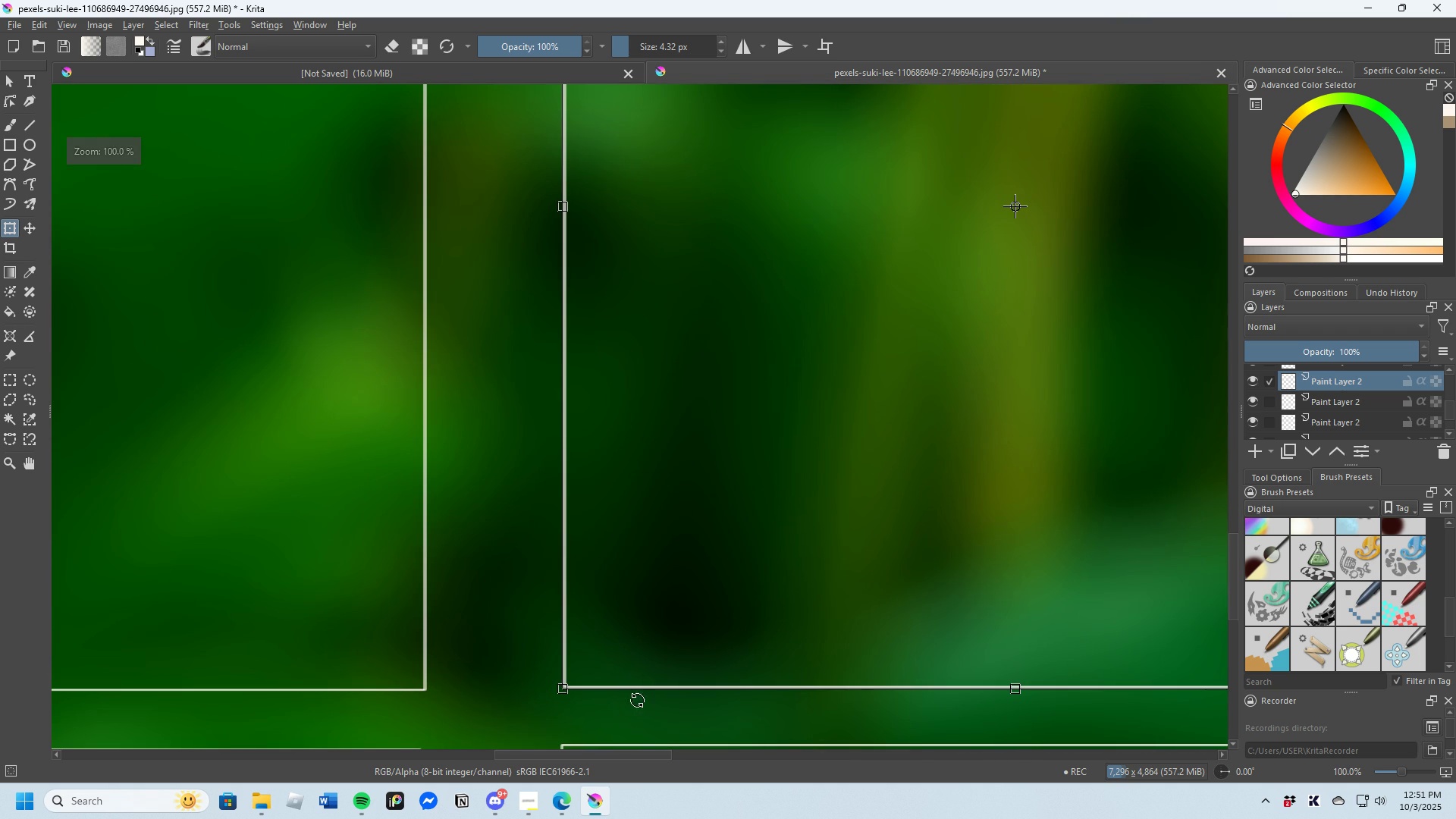 
scroll: coordinate [344, 548], scroll_direction: down, amount: 4.0
 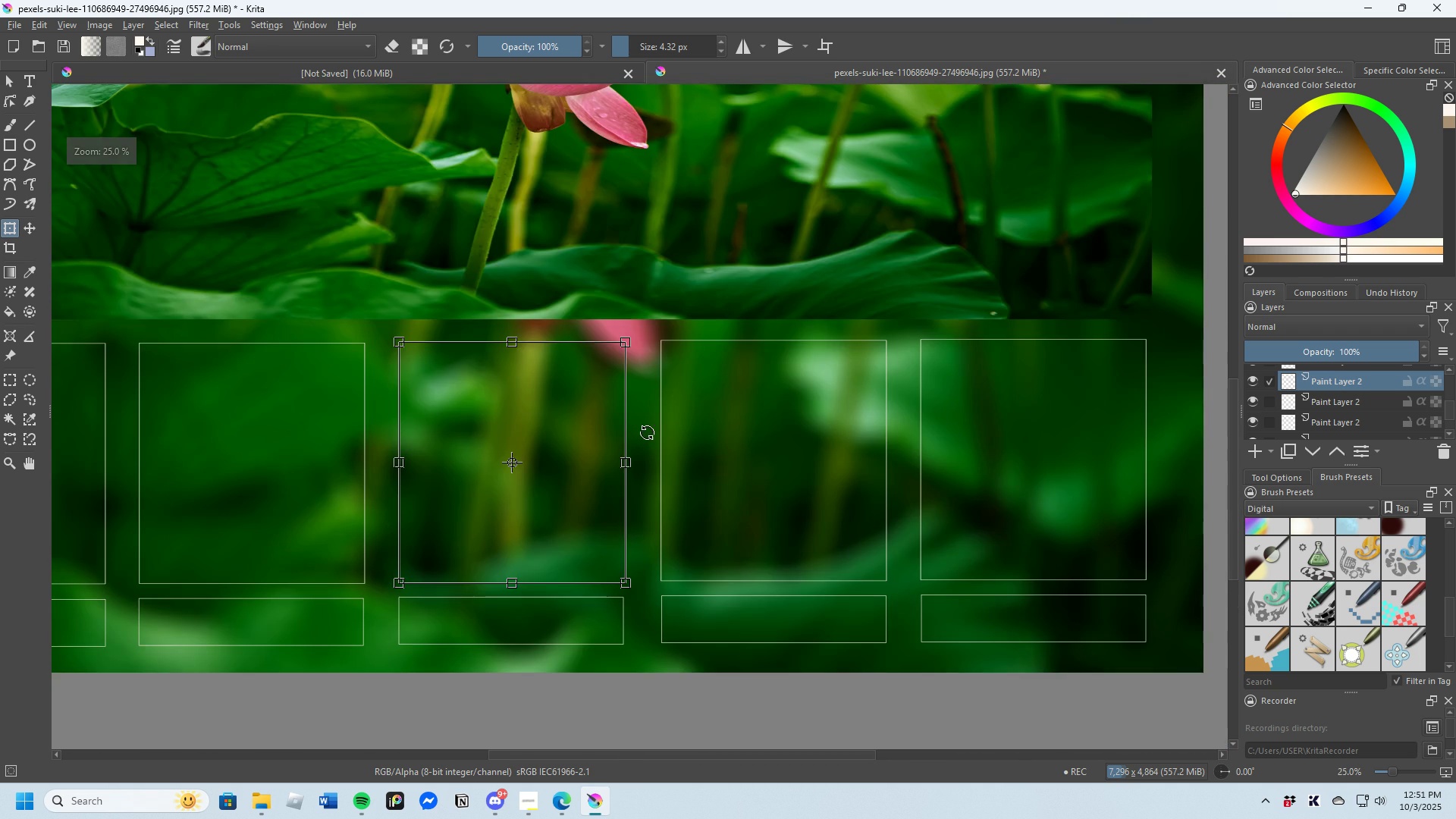 
scroll: coordinate [1329, 404], scroll_direction: up, amount: 5.0
 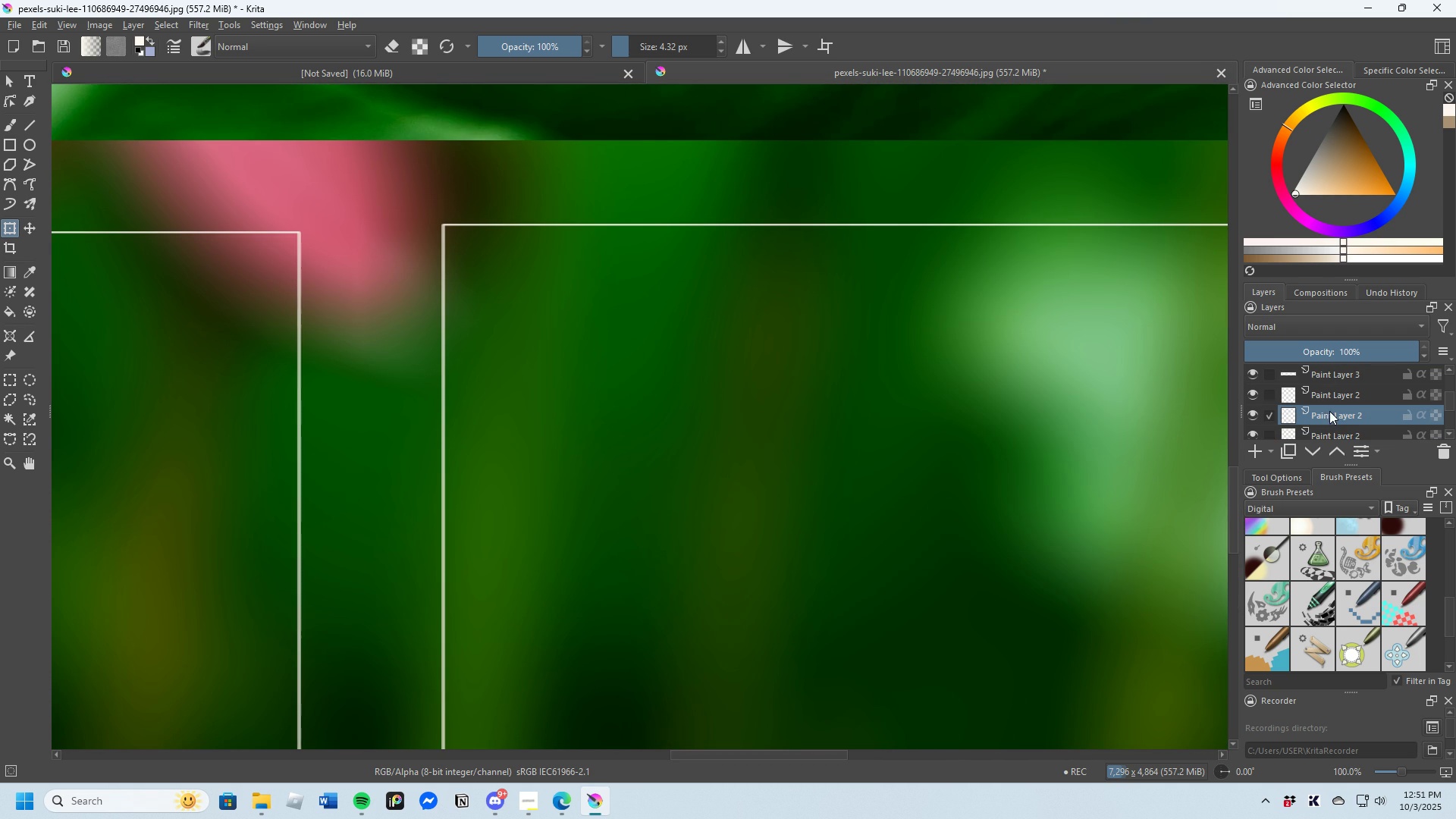 
left_click([1329, 411])
 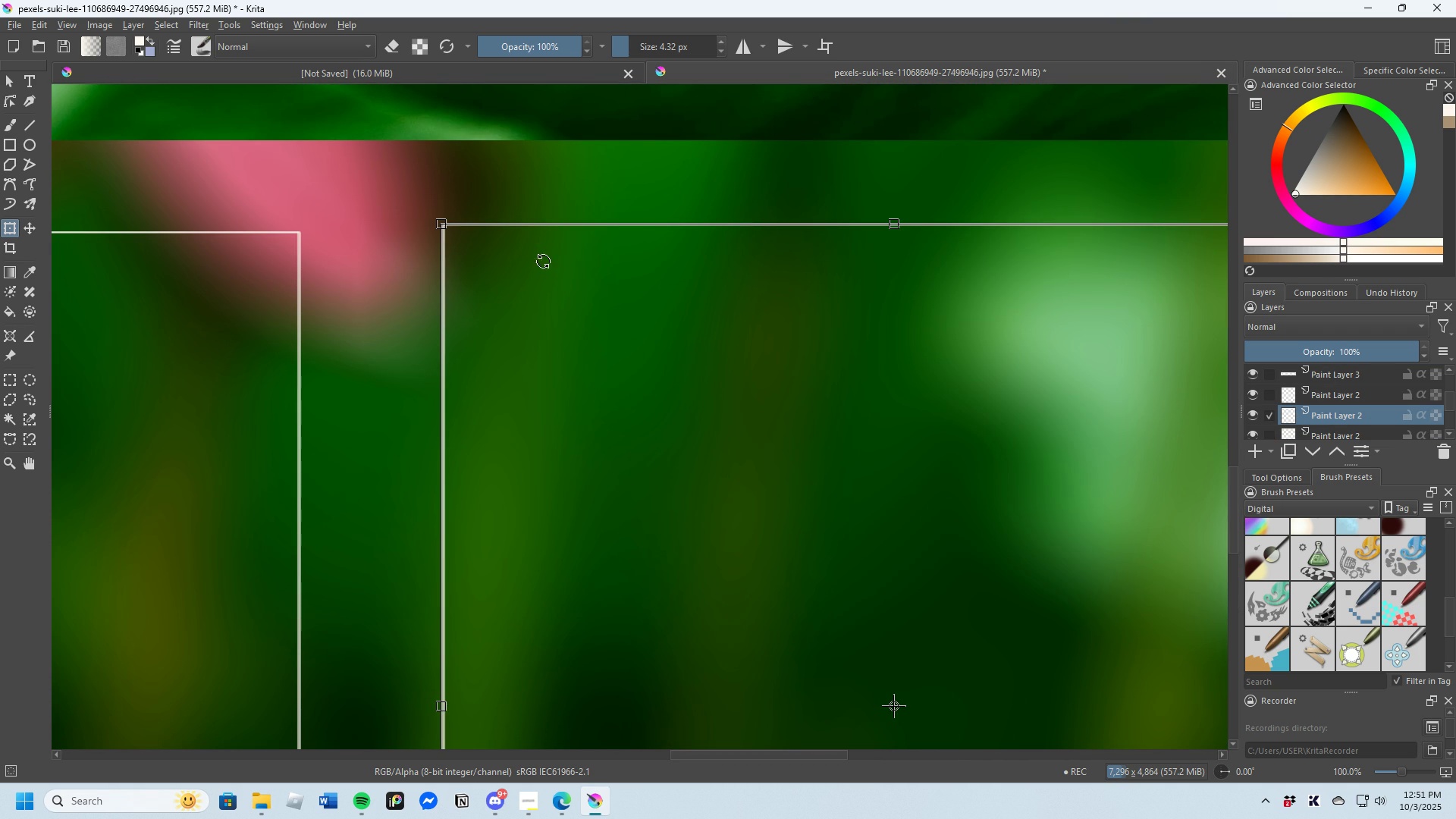 
left_click([543, 261])